 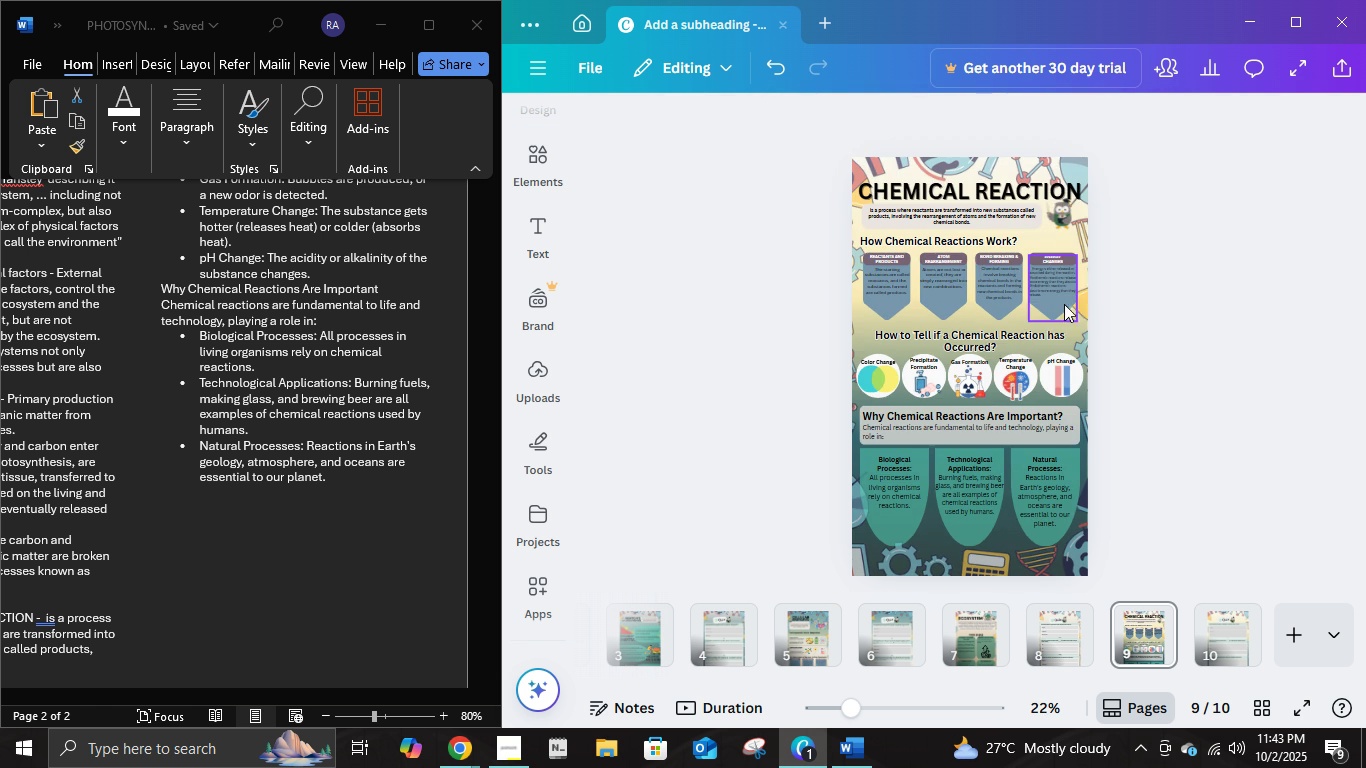 
scroll: coordinate [1148, 334], scroll_direction: none, amount: 0.0
 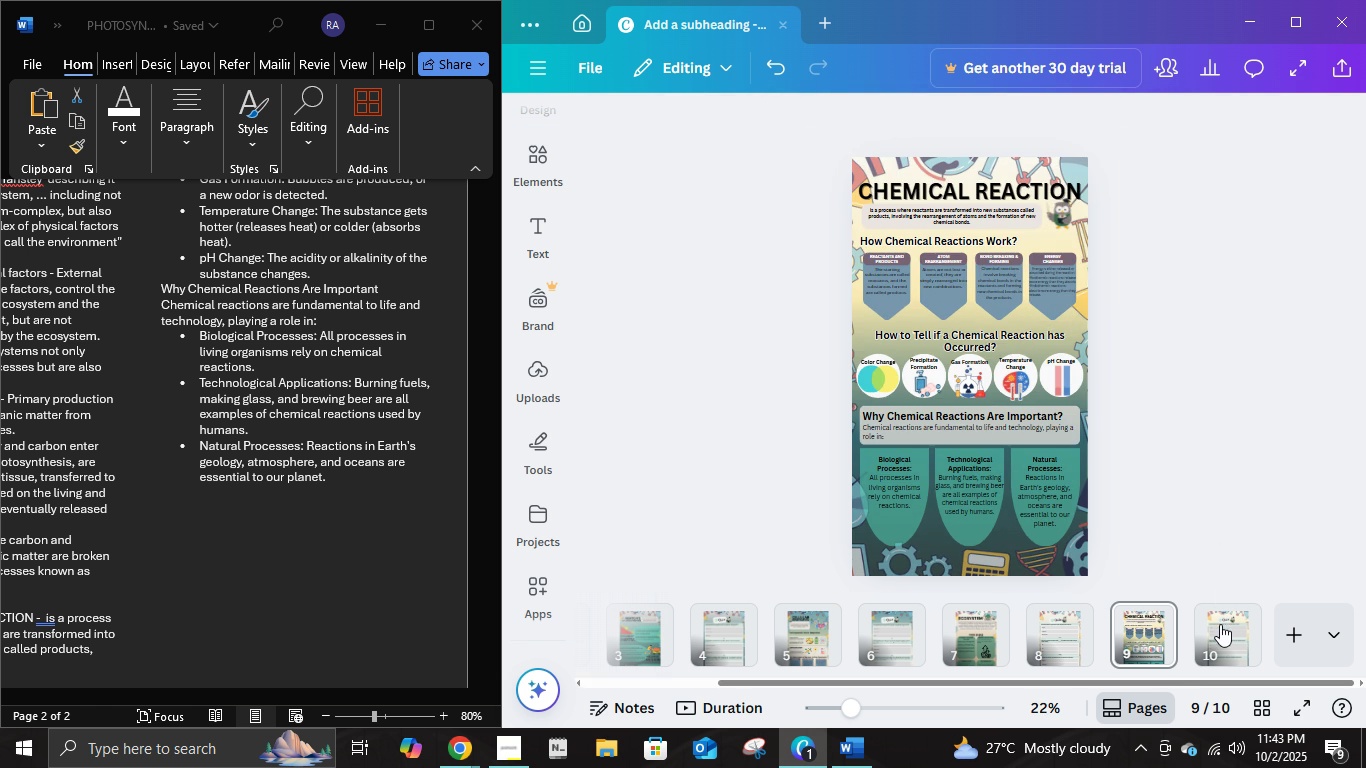 
left_click([1222, 625])
 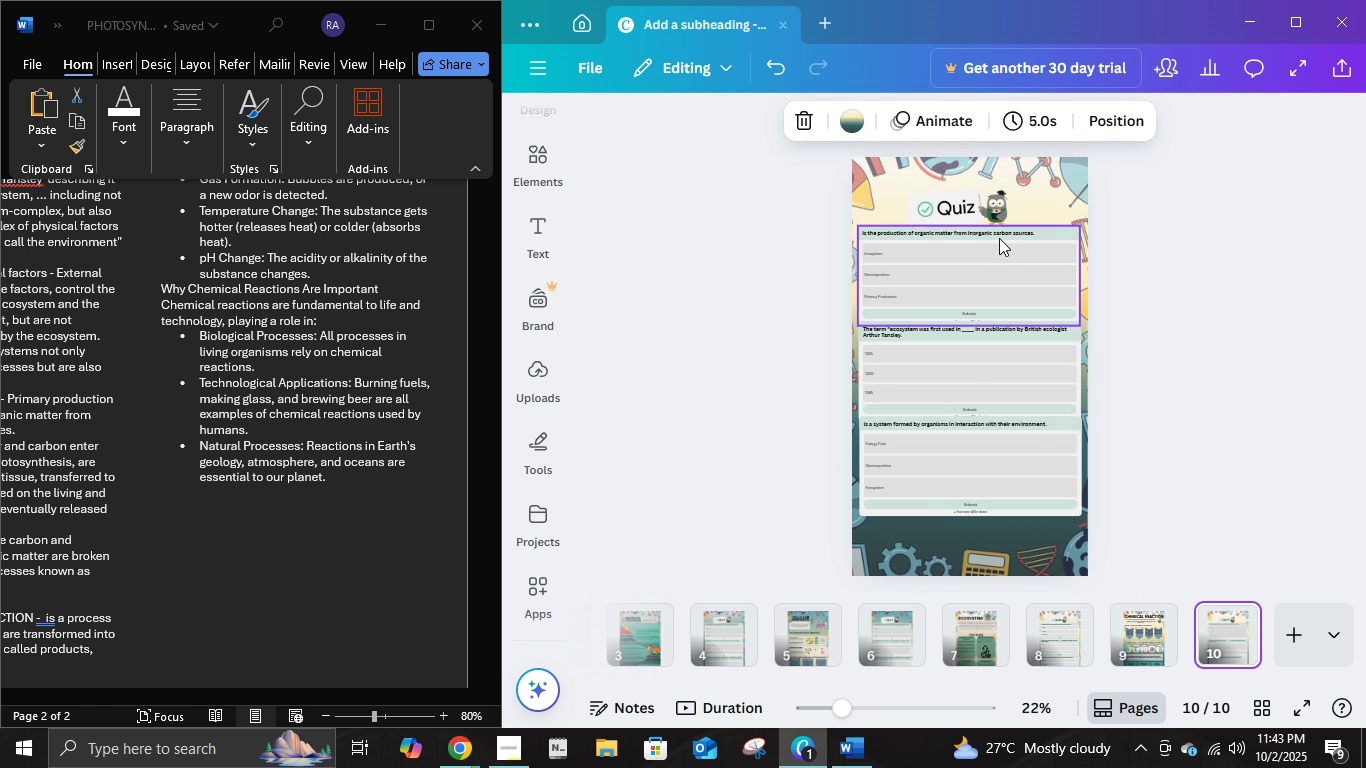 
double_click([1000, 234])
 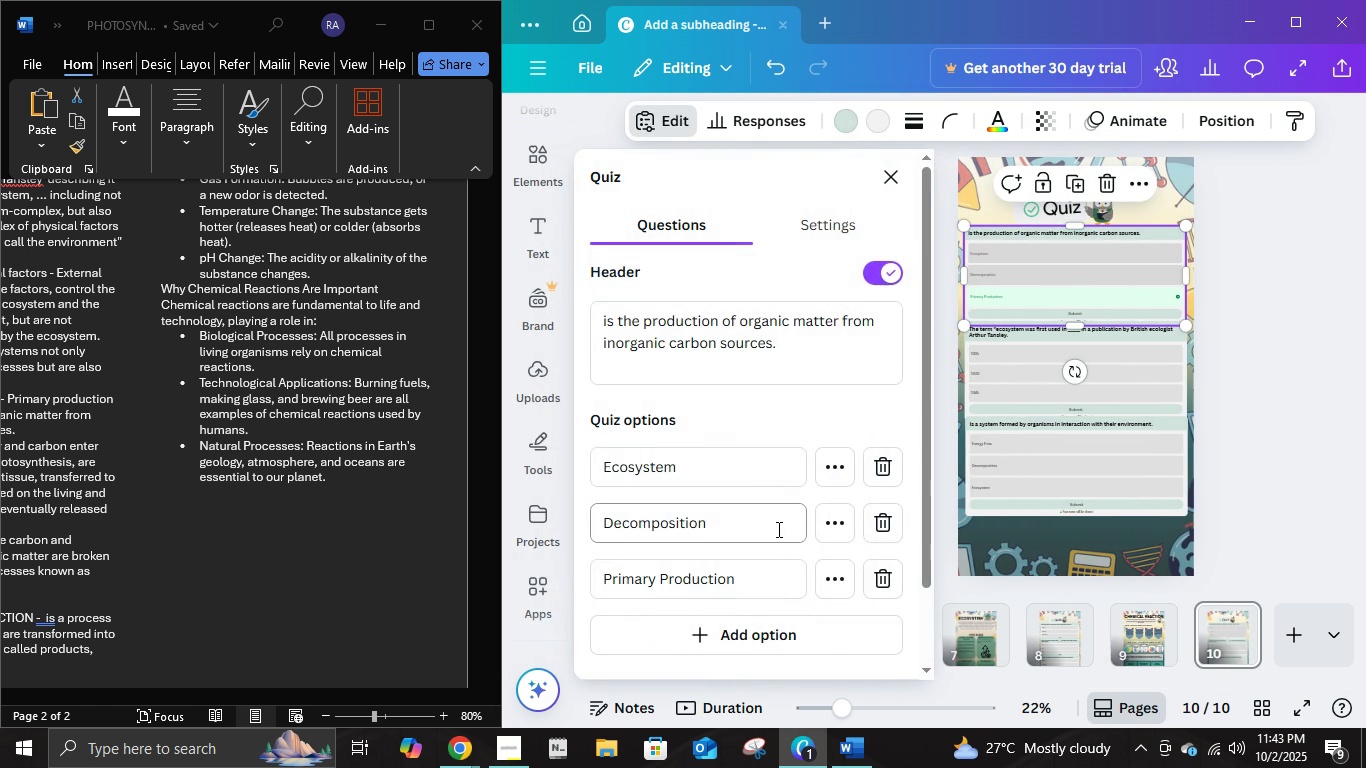 
scroll: coordinate [783, 490], scroll_direction: down, amount: 2.0
 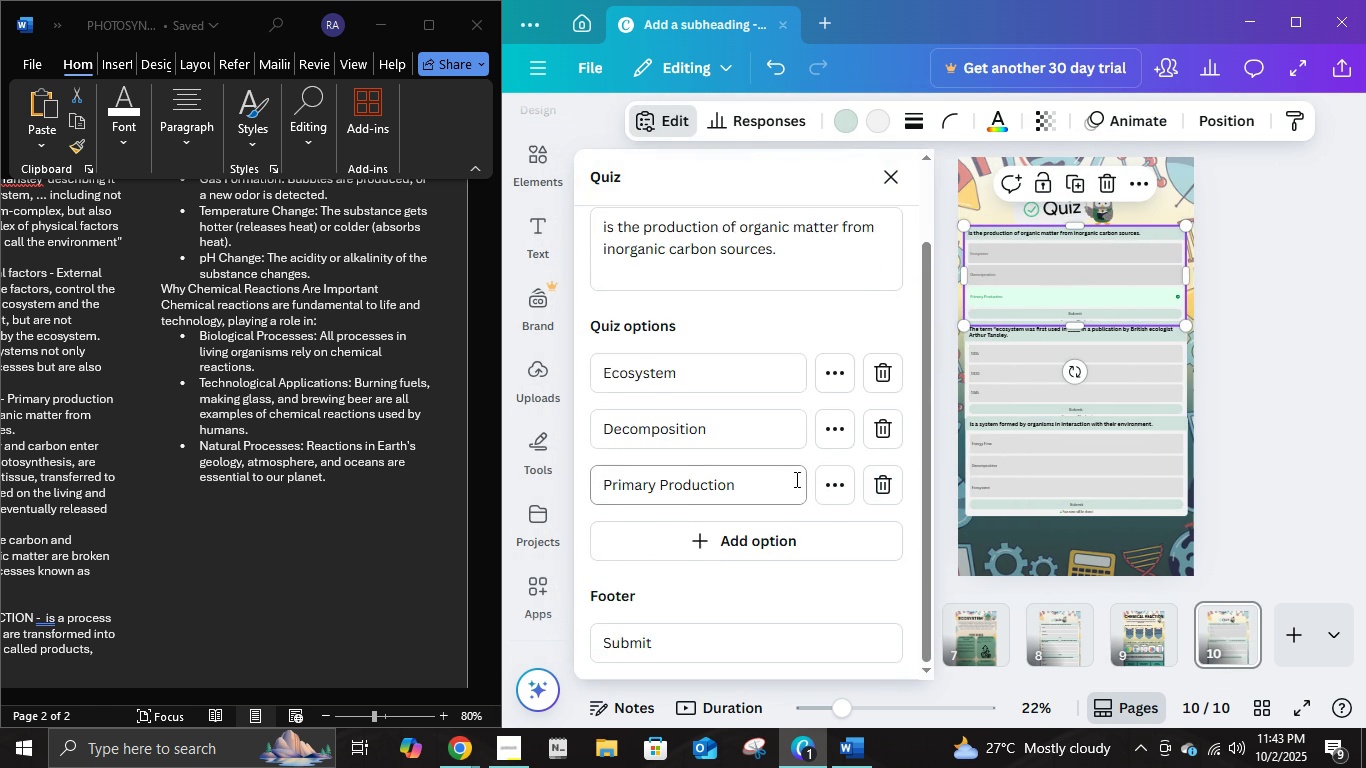 
scroll: coordinate [797, 475], scroll_direction: up, amount: 1.0
 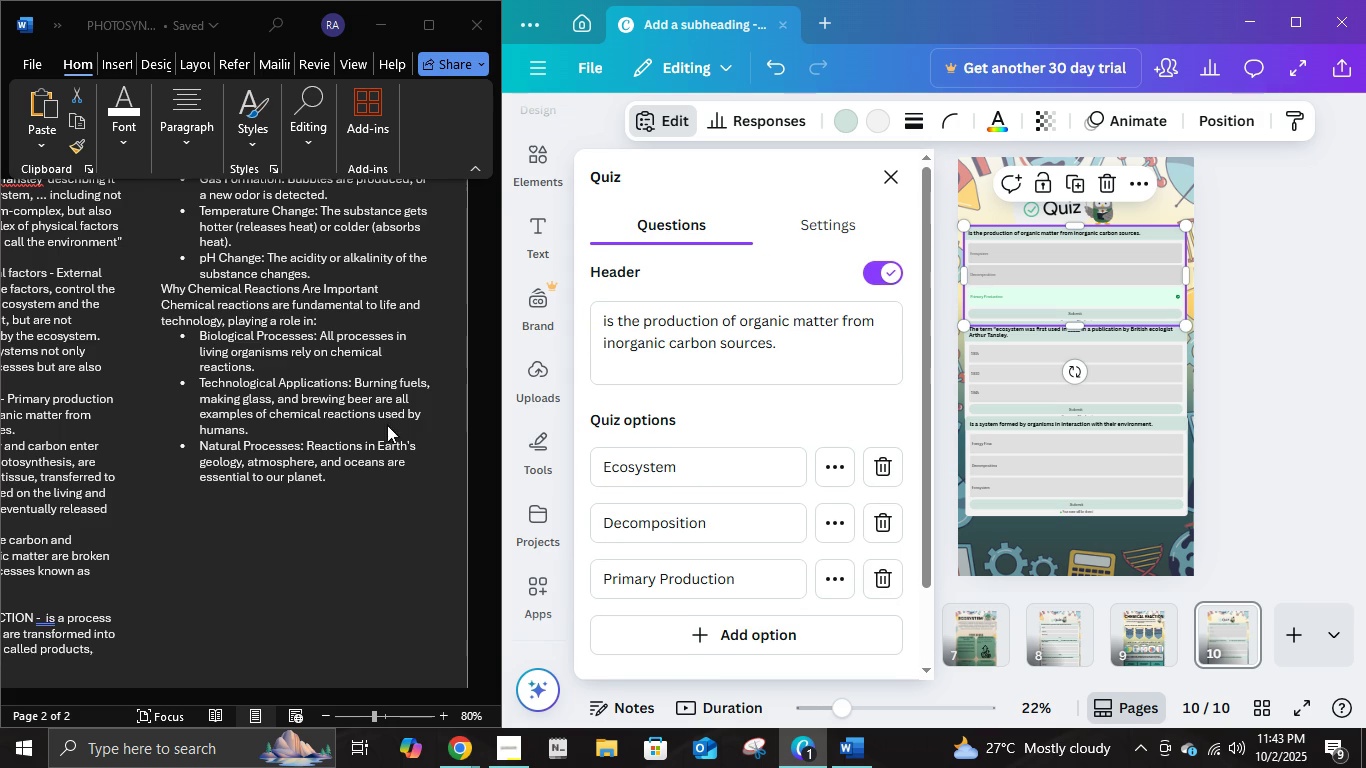 
key(Control+ControlLeft)
 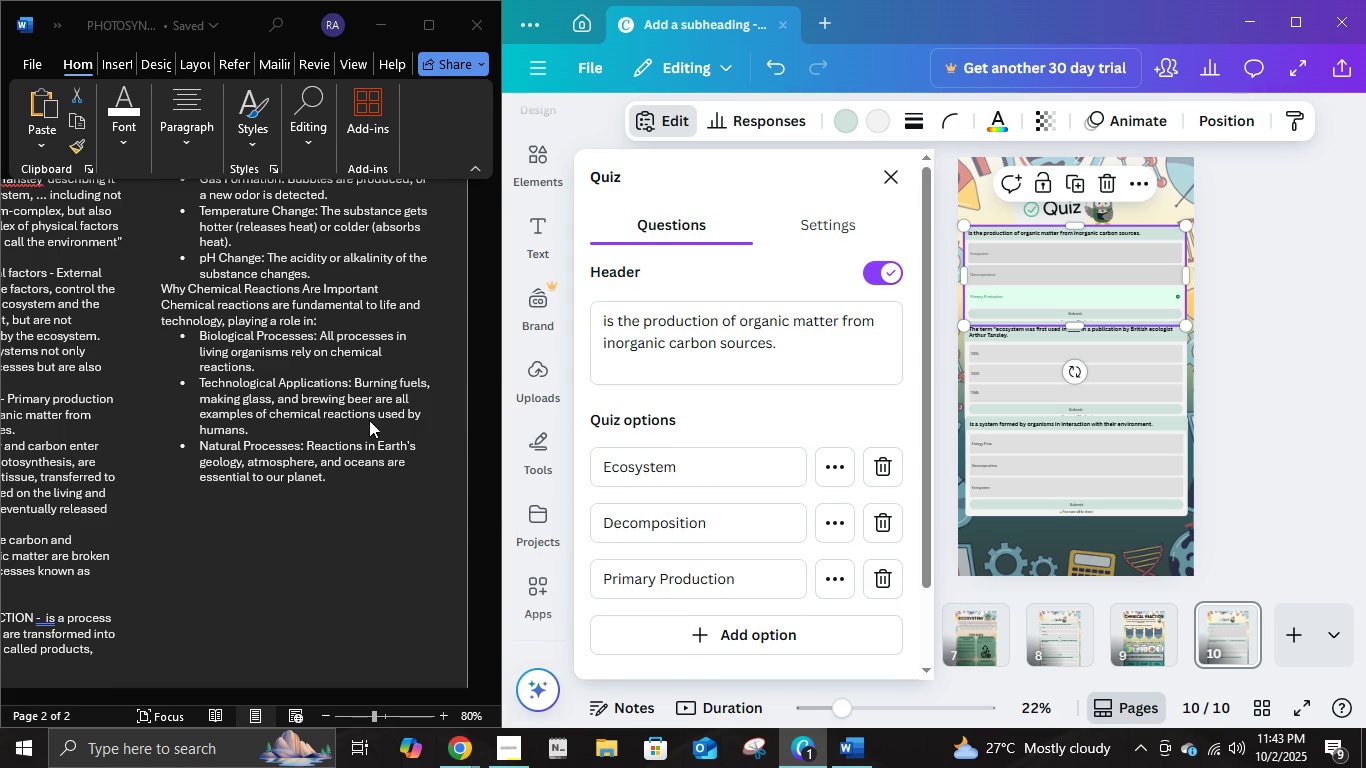 
scroll: coordinate [364, 418], scroll_direction: up, amount: 12.0
 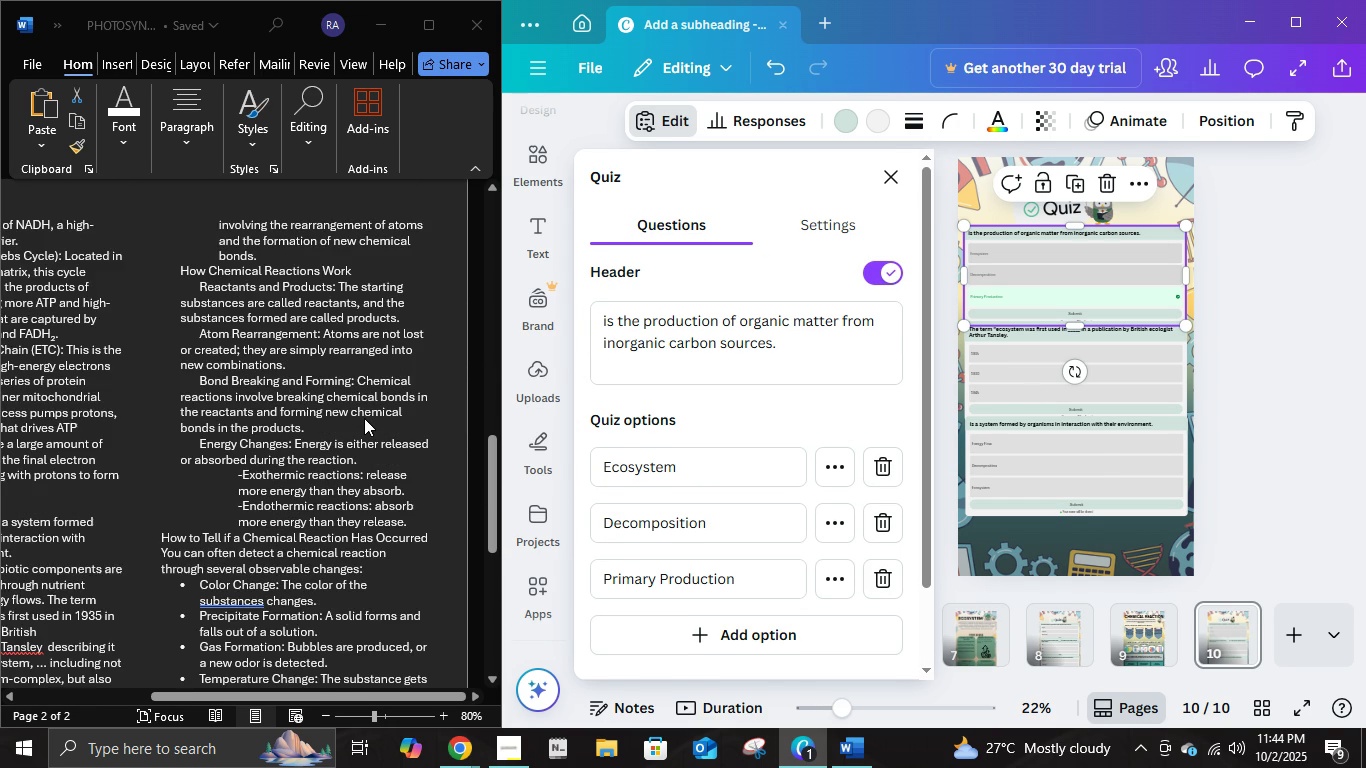 
scroll: coordinate [364, 418], scroll_direction: down, amount: 1.0
 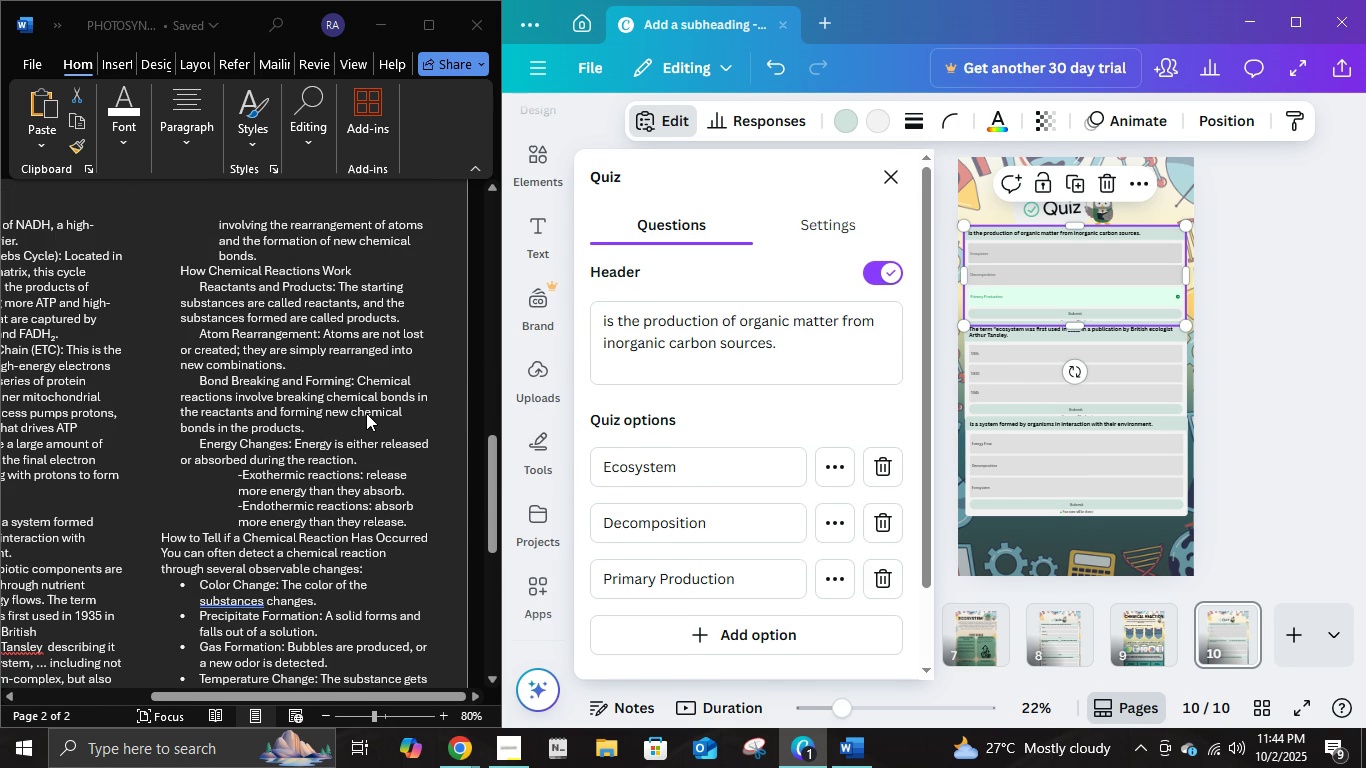 
scroll: coordinate [366, 413], scroll_direction: up, amount: 1.0
 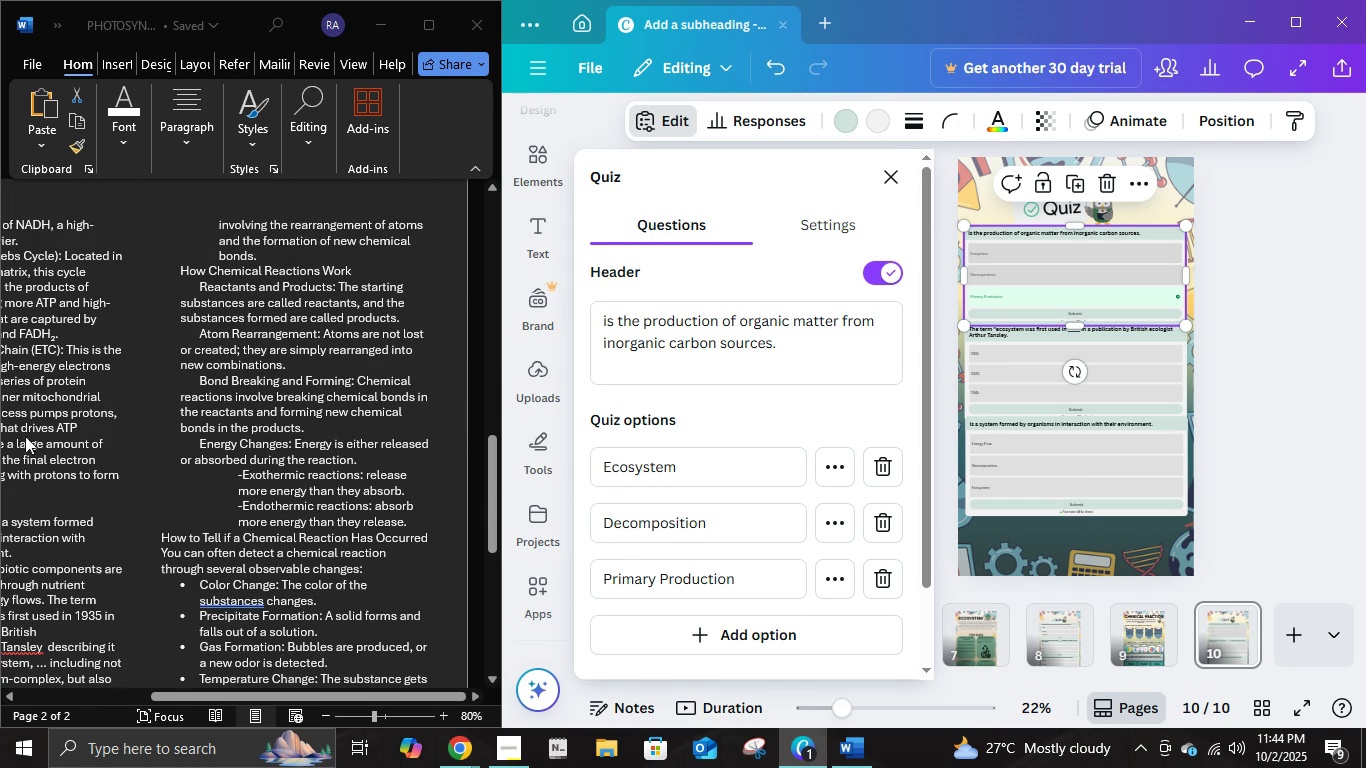 
scroll: coordinate [163, 400], scroll_direction: down, amount: 8.0